 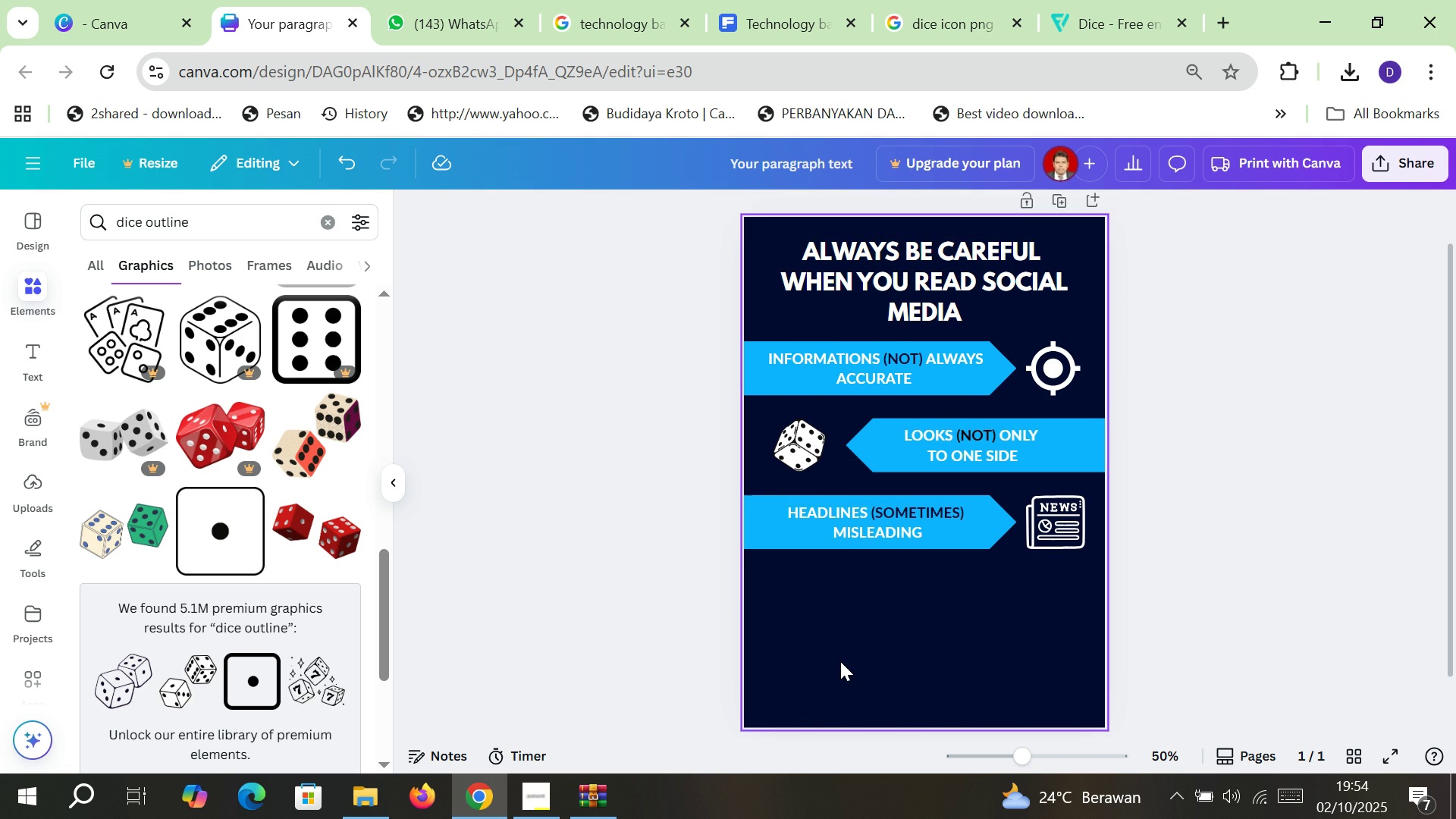 
left_click([1131, 0])
 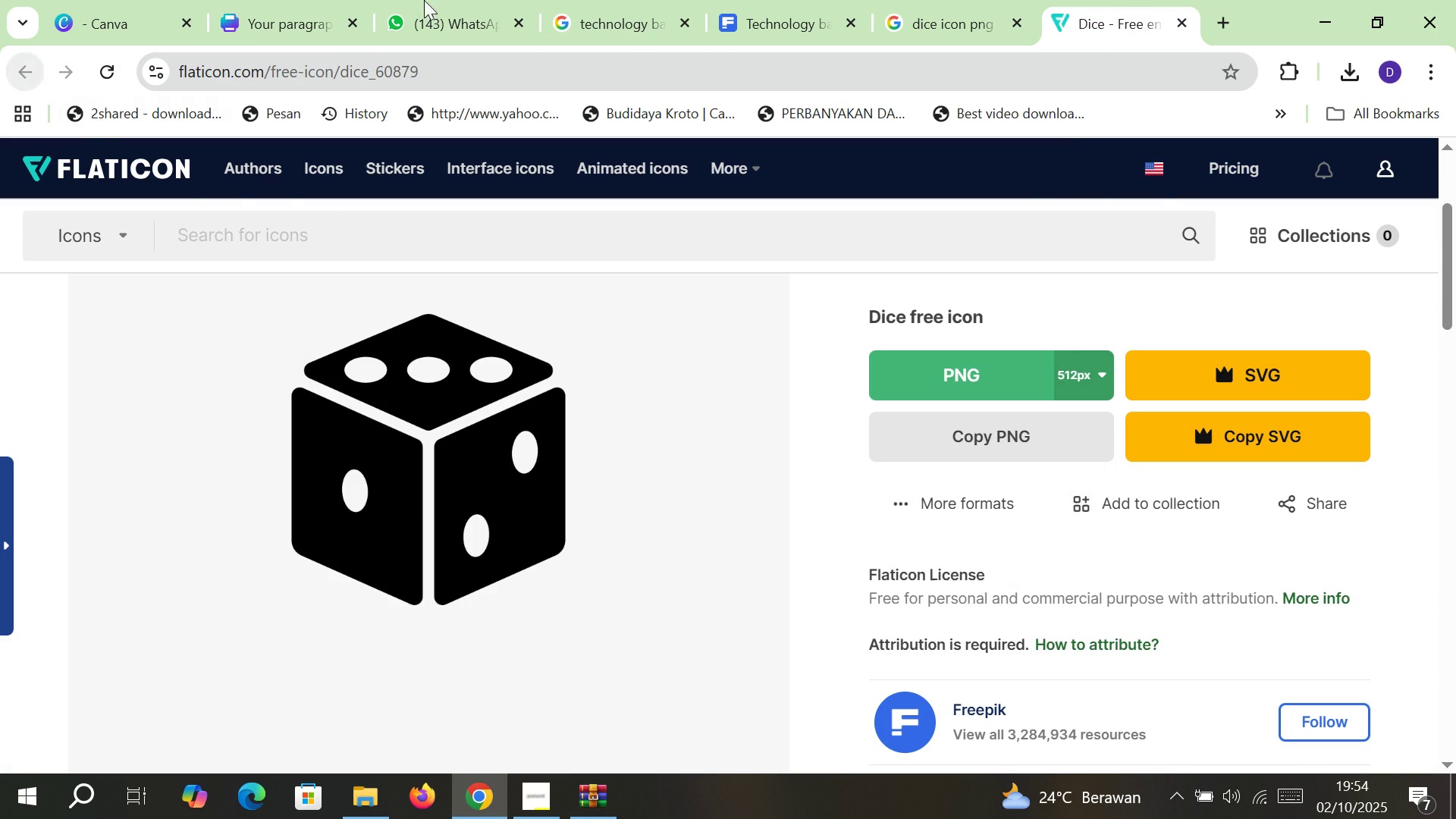 
left_click([1186, 23])
 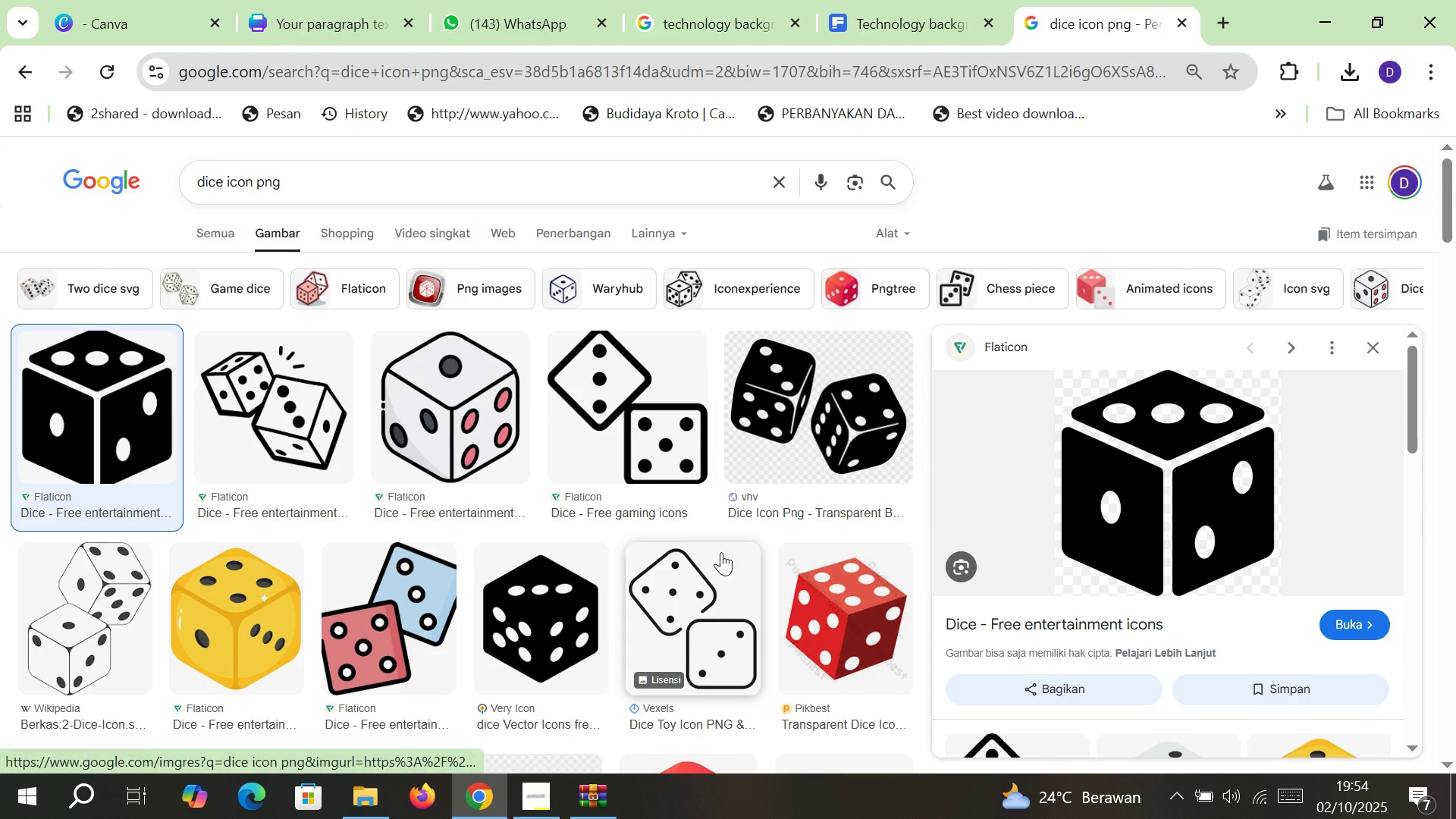 
scroll: coordinate [637, 526], scroll_direction: down, amount: 9.0
 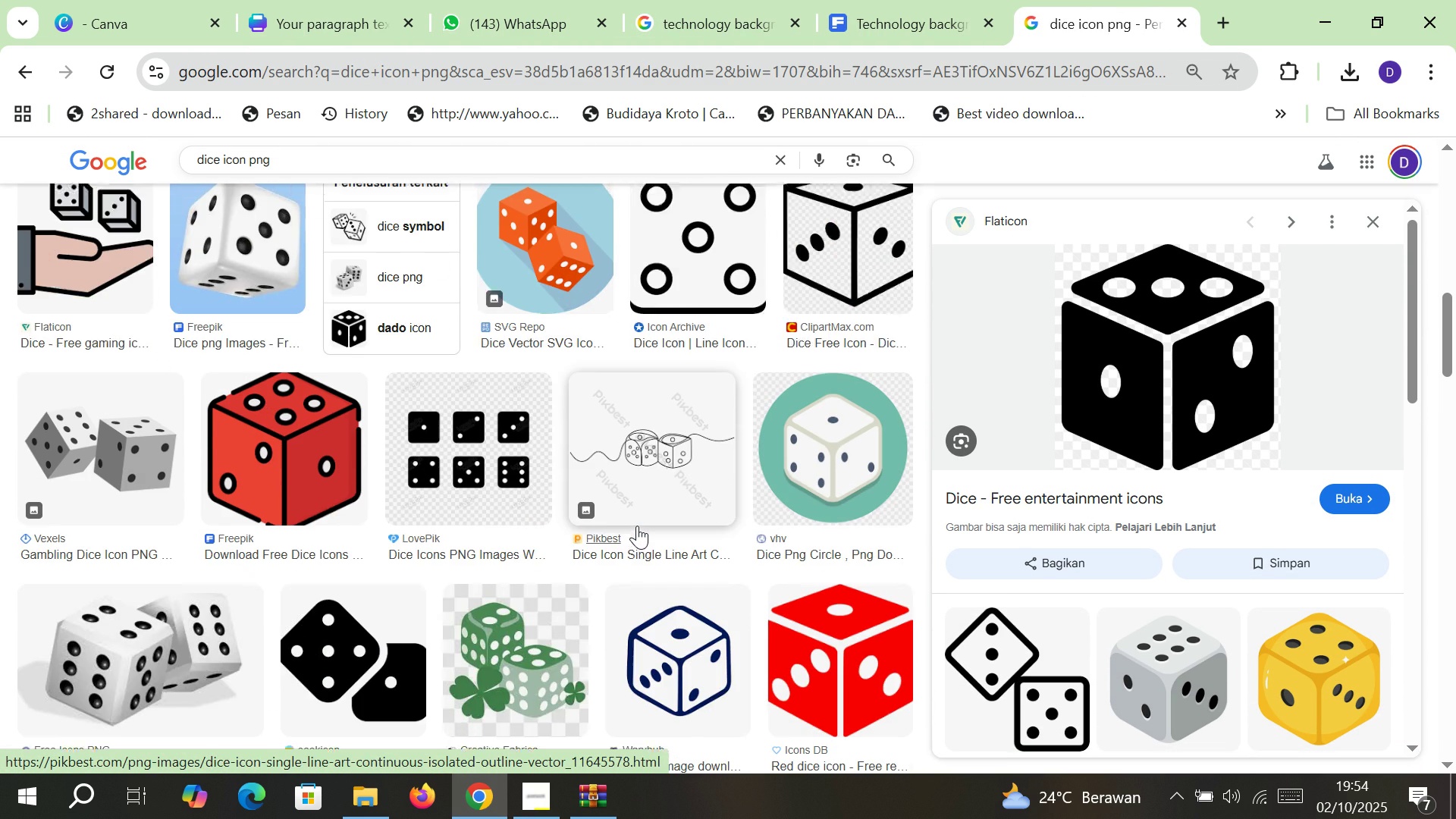 
scroll: coordinate [637, 526], scroll_direction: up, amount: 2.0
 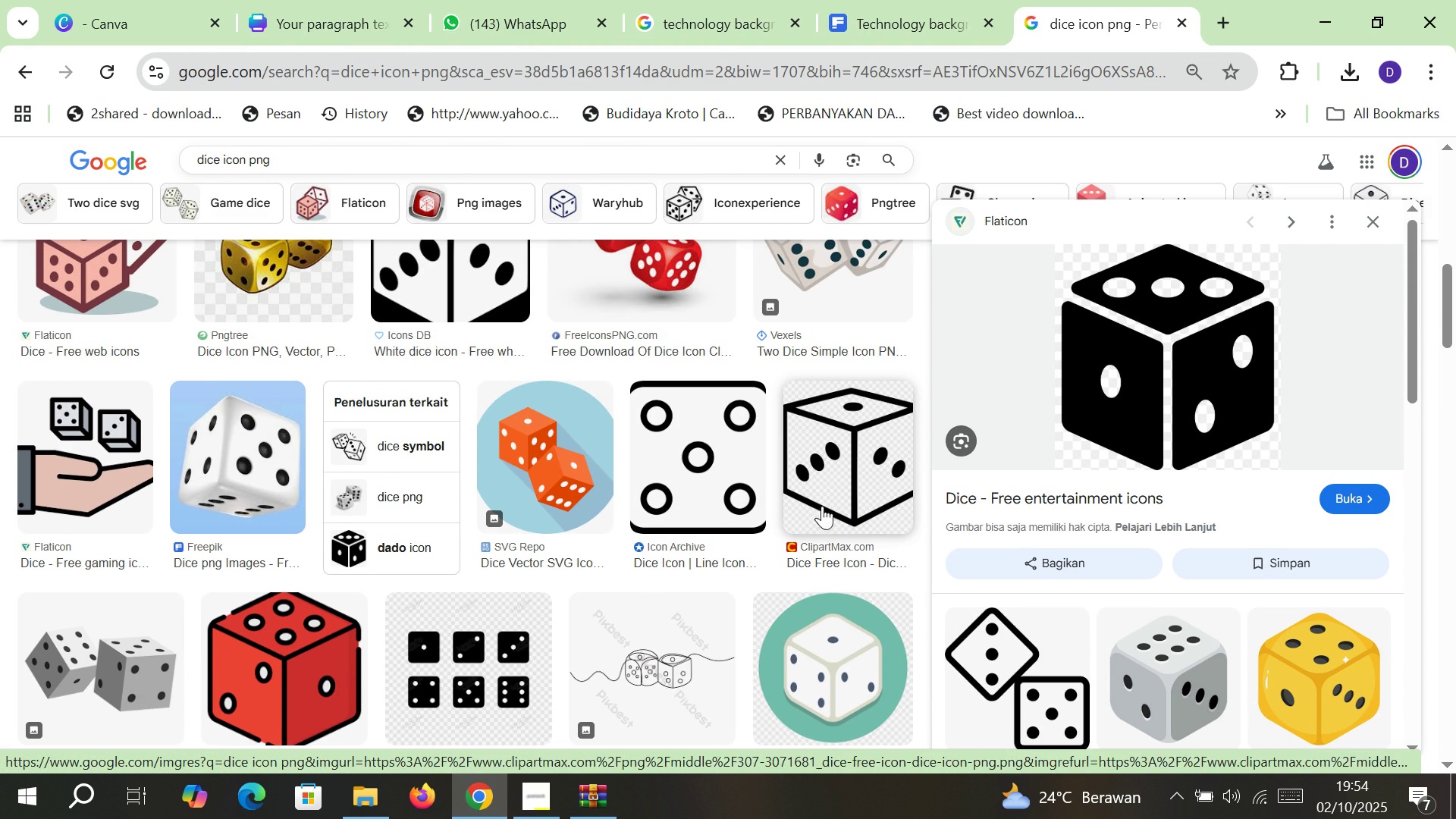 
left_click([846, 473])
 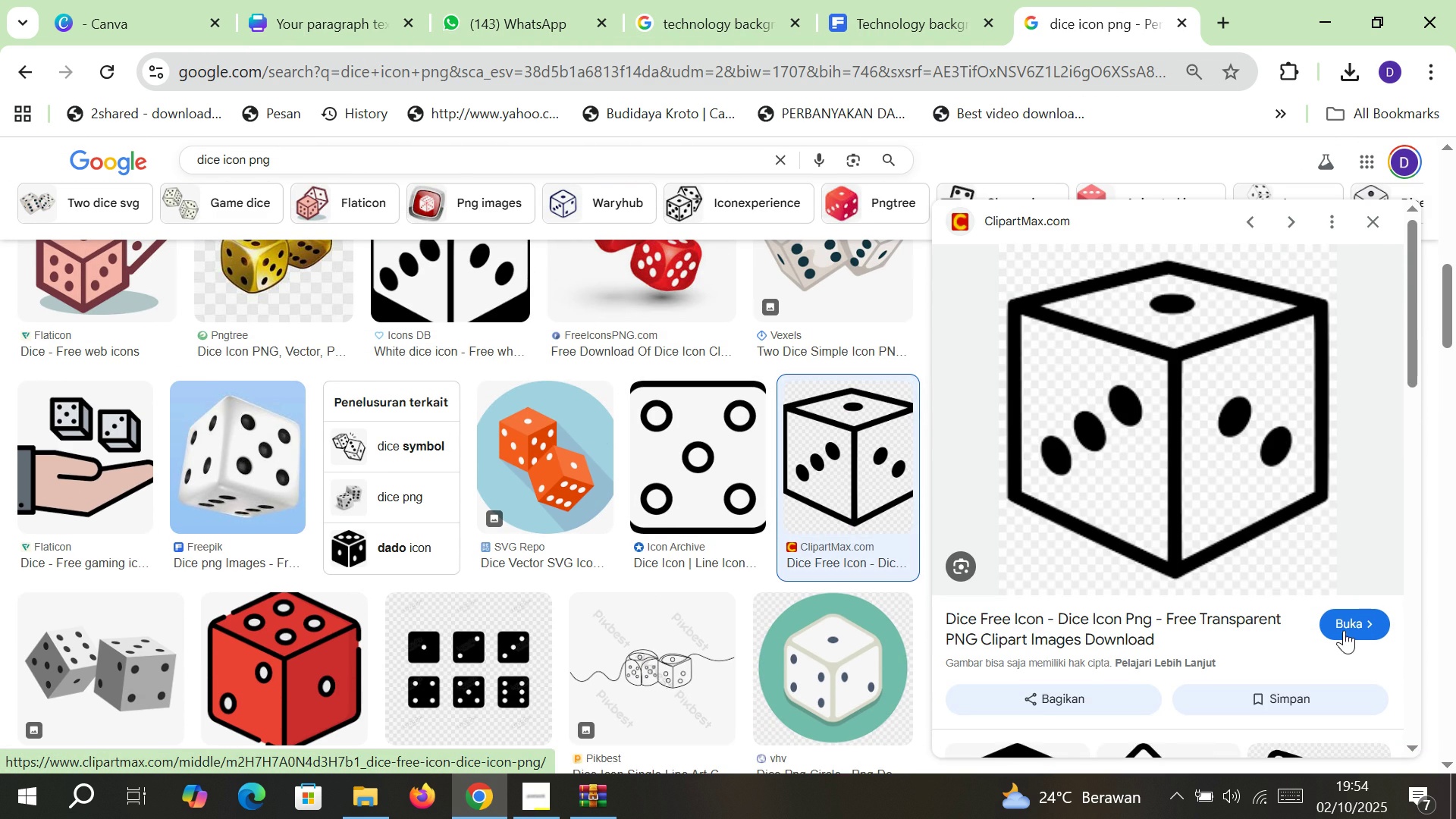 
double_click([1348, 630])
 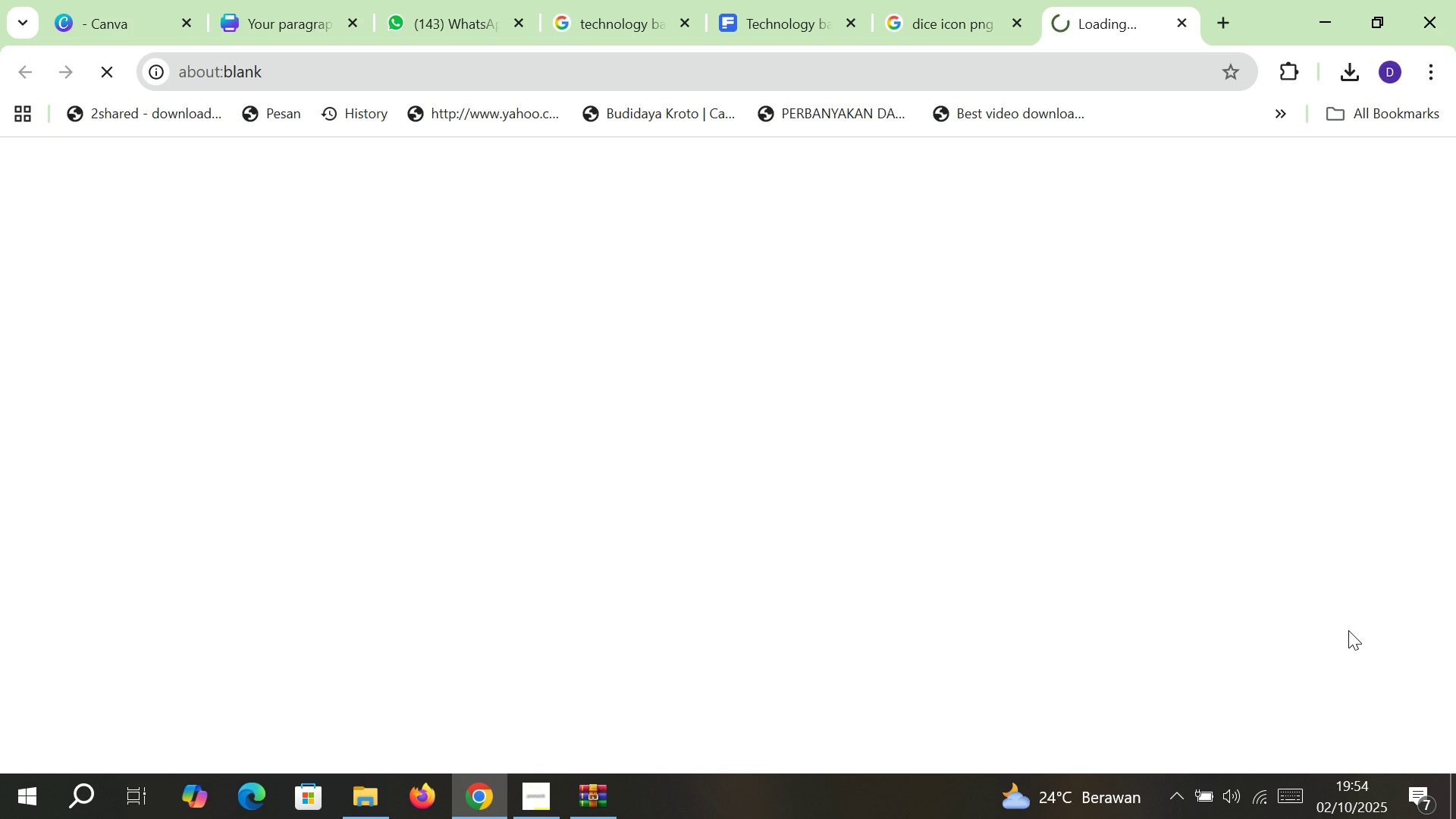 
wait(6.27)
 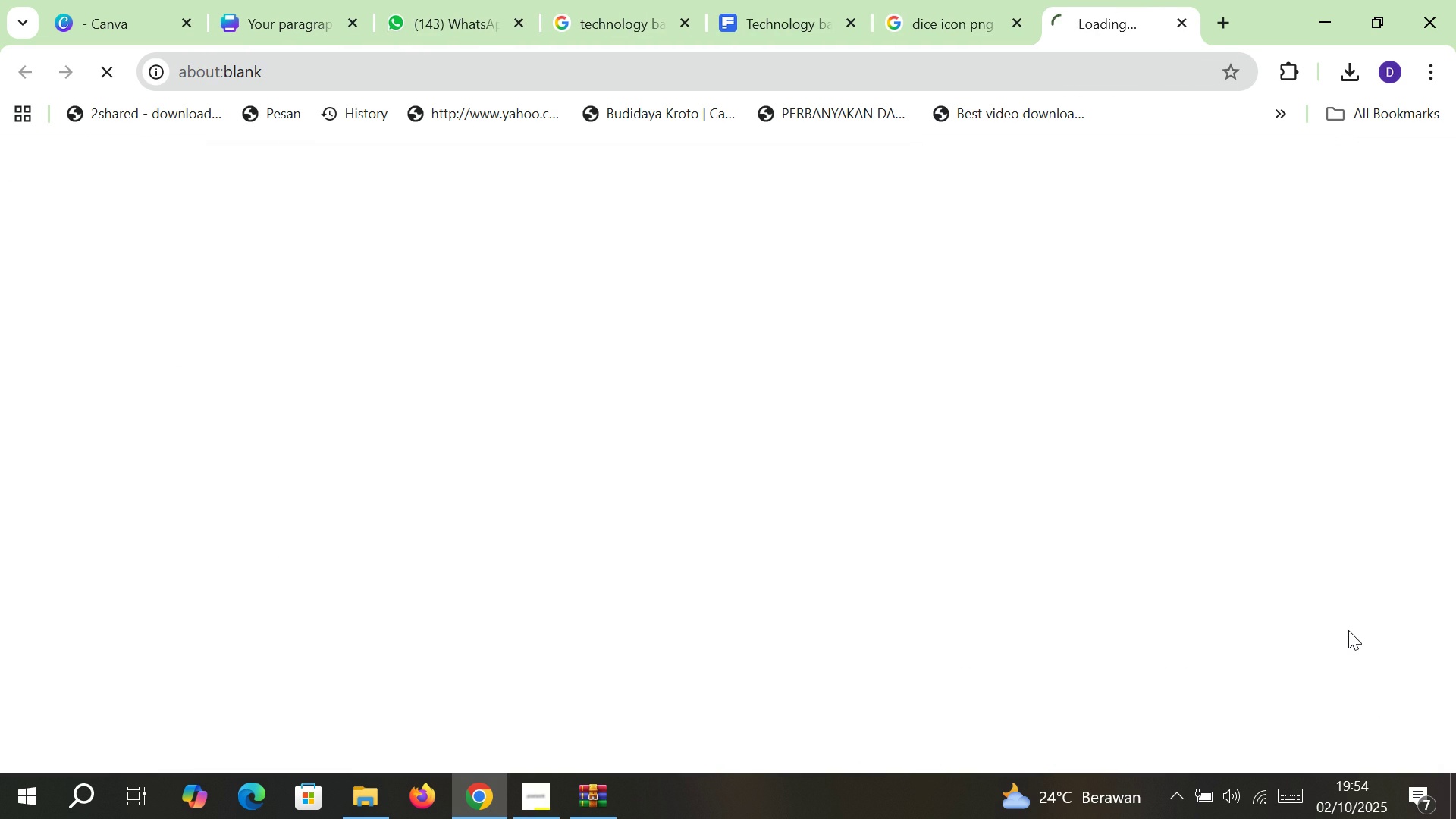 
left_click([954, 0])
 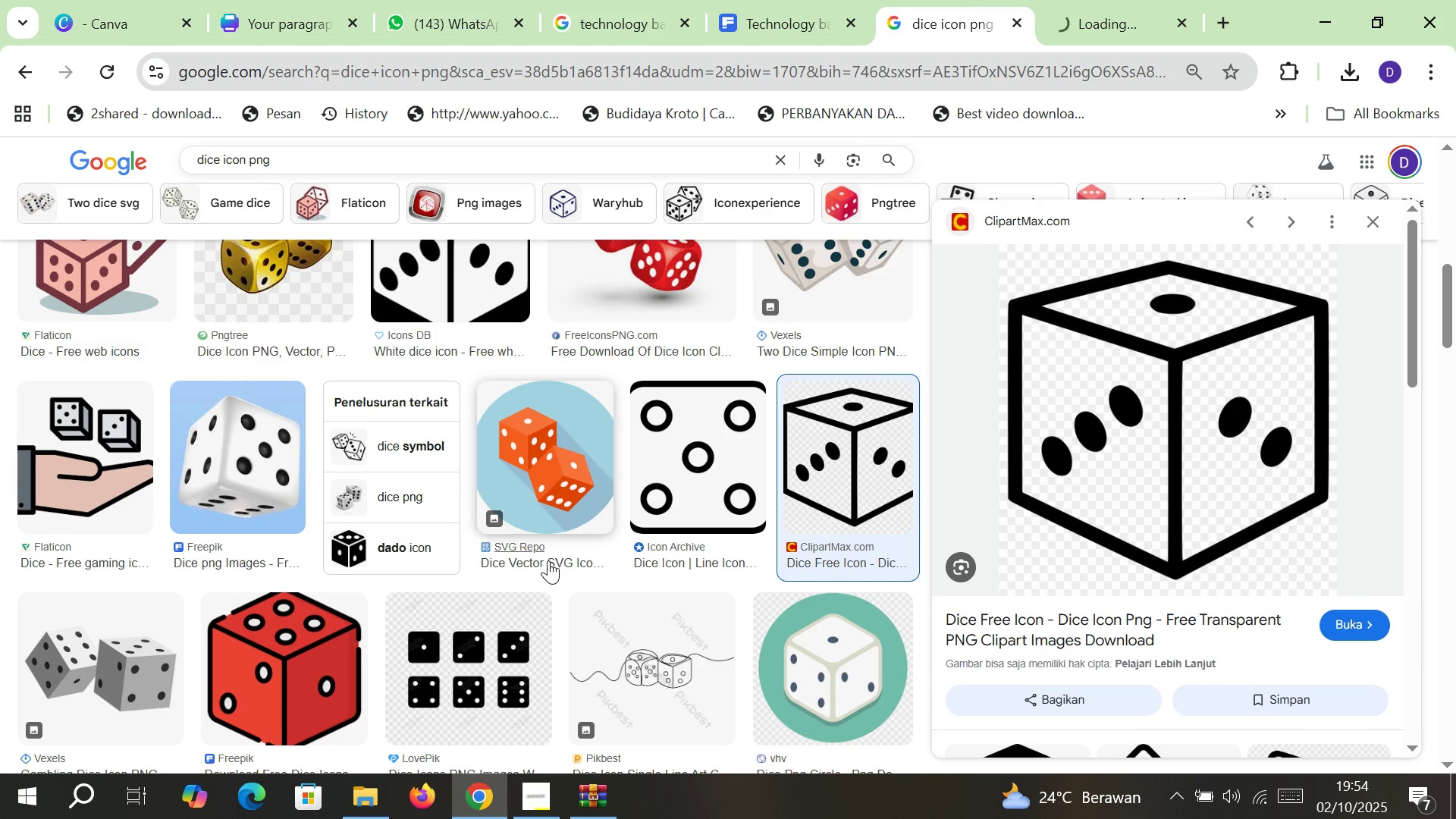 
scroll: coordinate [562, 558], scroll_direction: down, amount: 4.0
 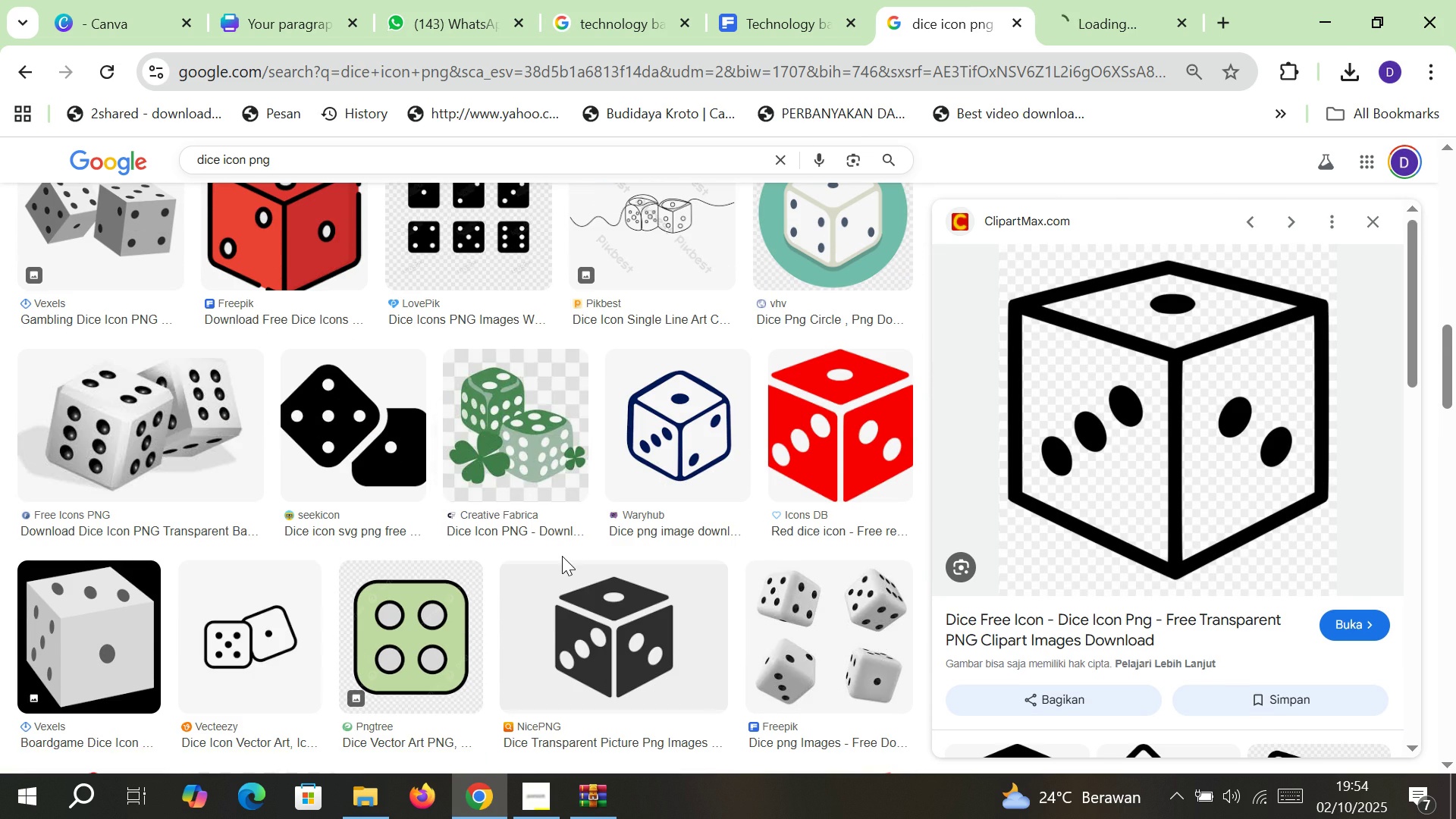 
left_click([1077, 0])
 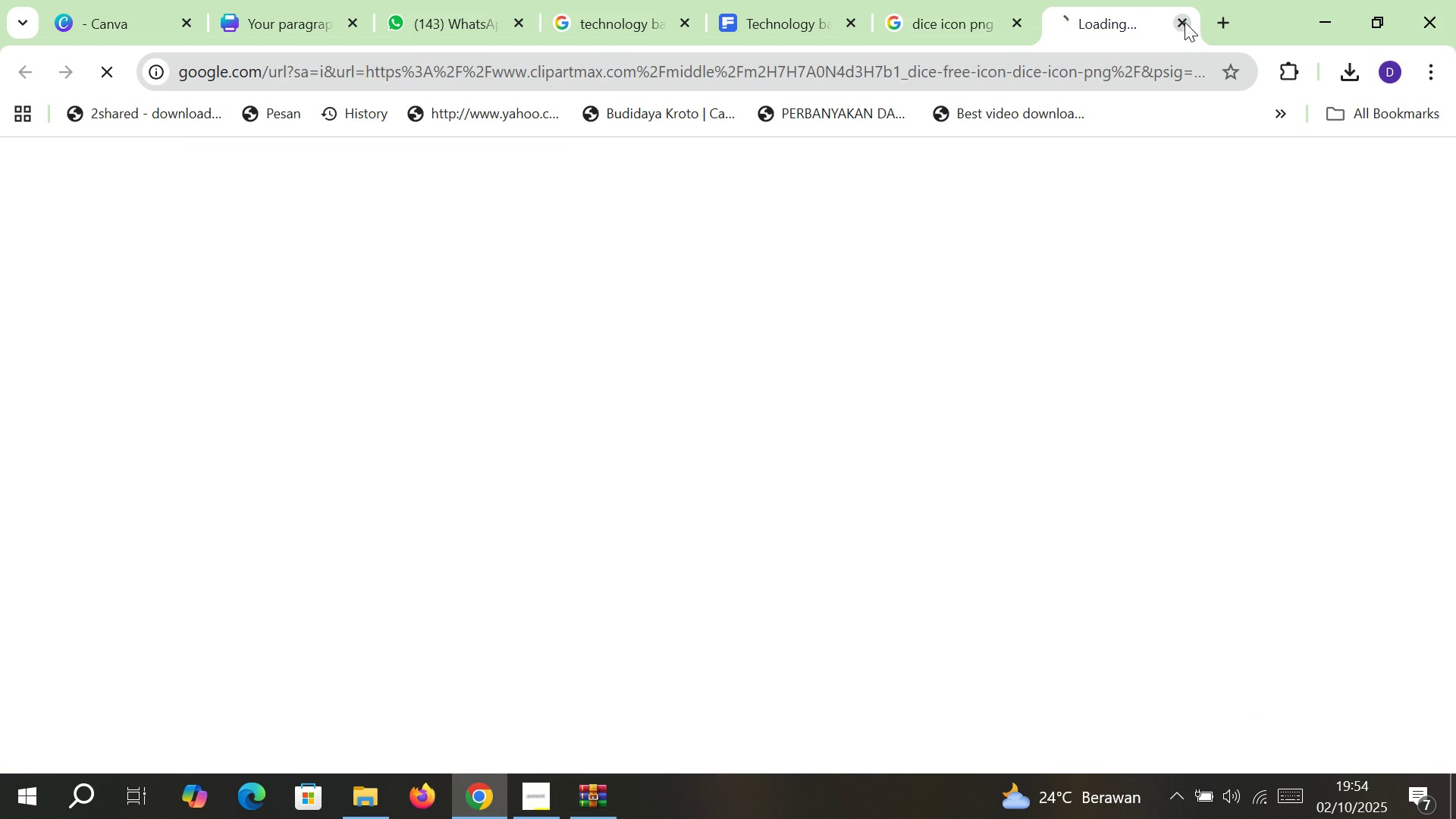 
left_click([1185, 22])
 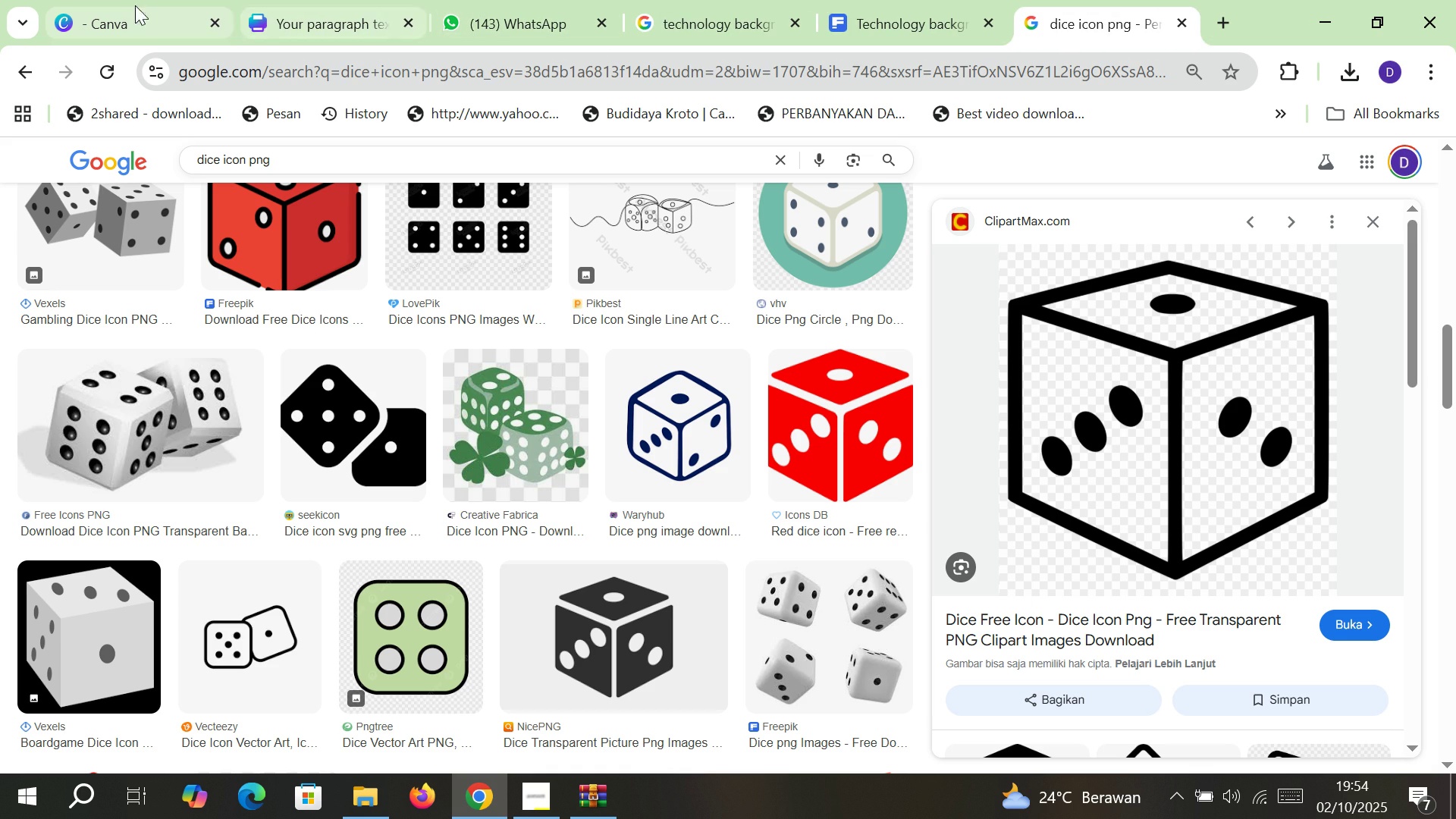 
left_click([122, 0])
 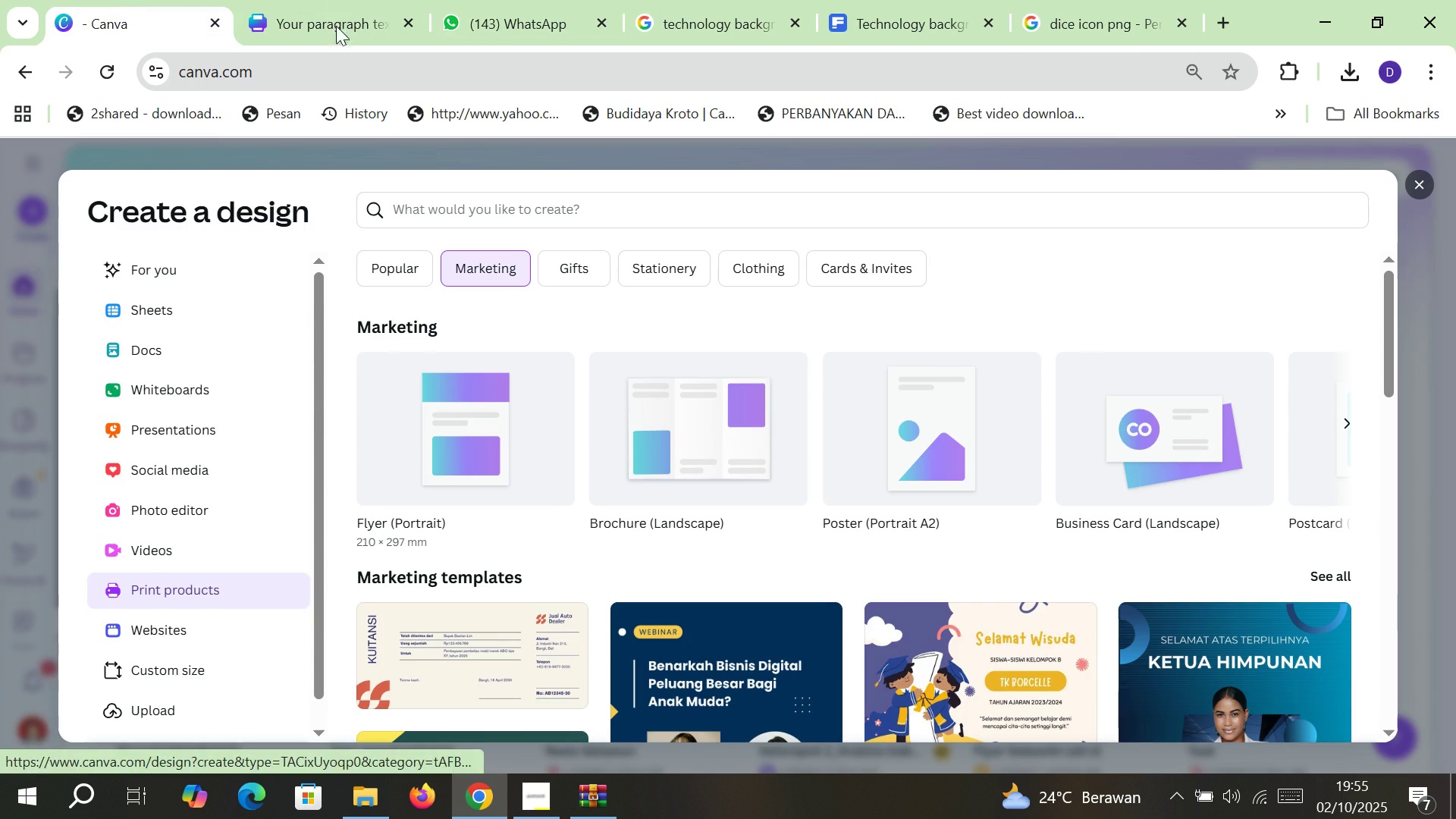 
left_click([313, 0])
 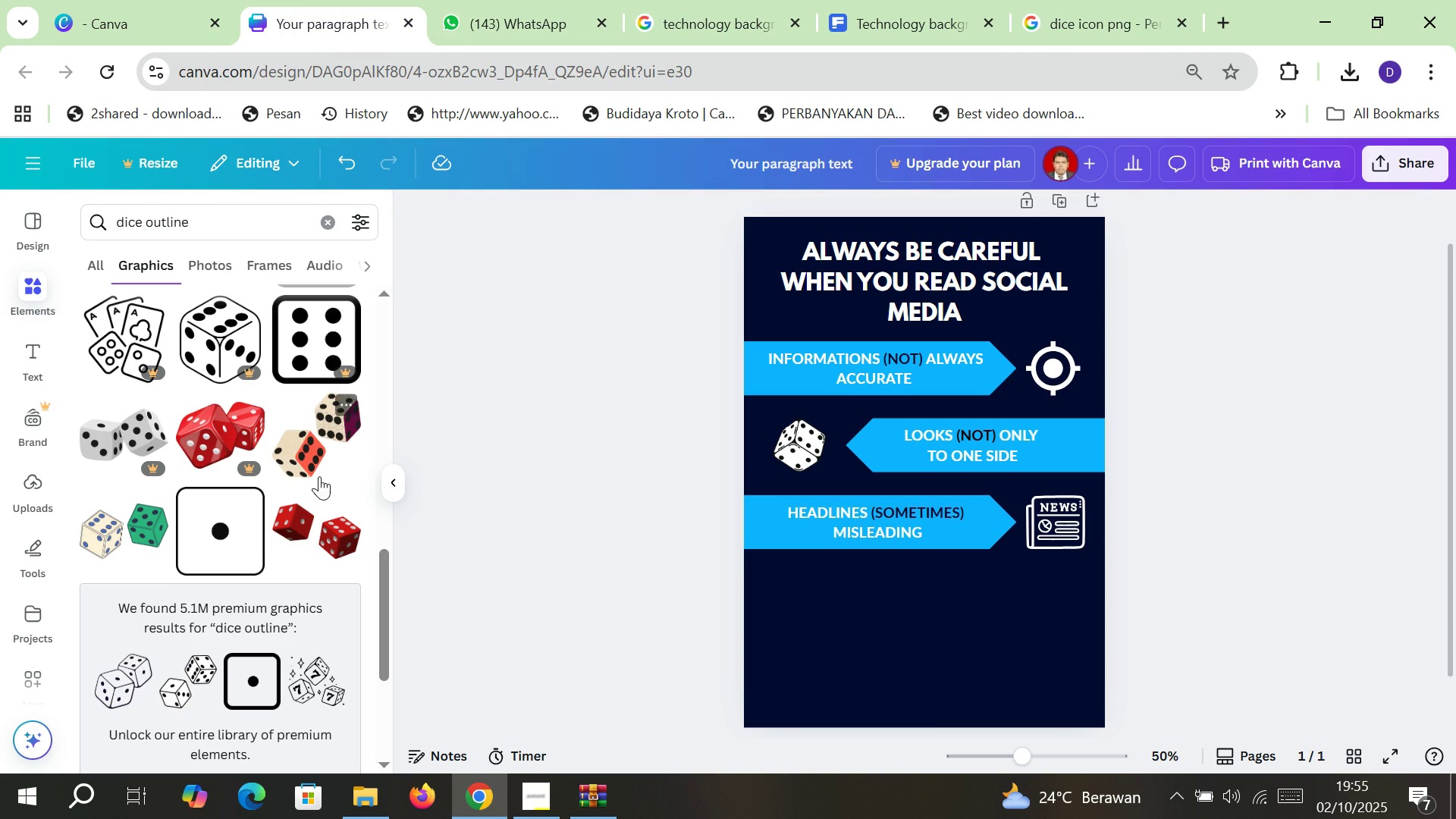 
scroll: coordinate [301, 425], scroll_direction: down, amount: 12.0
 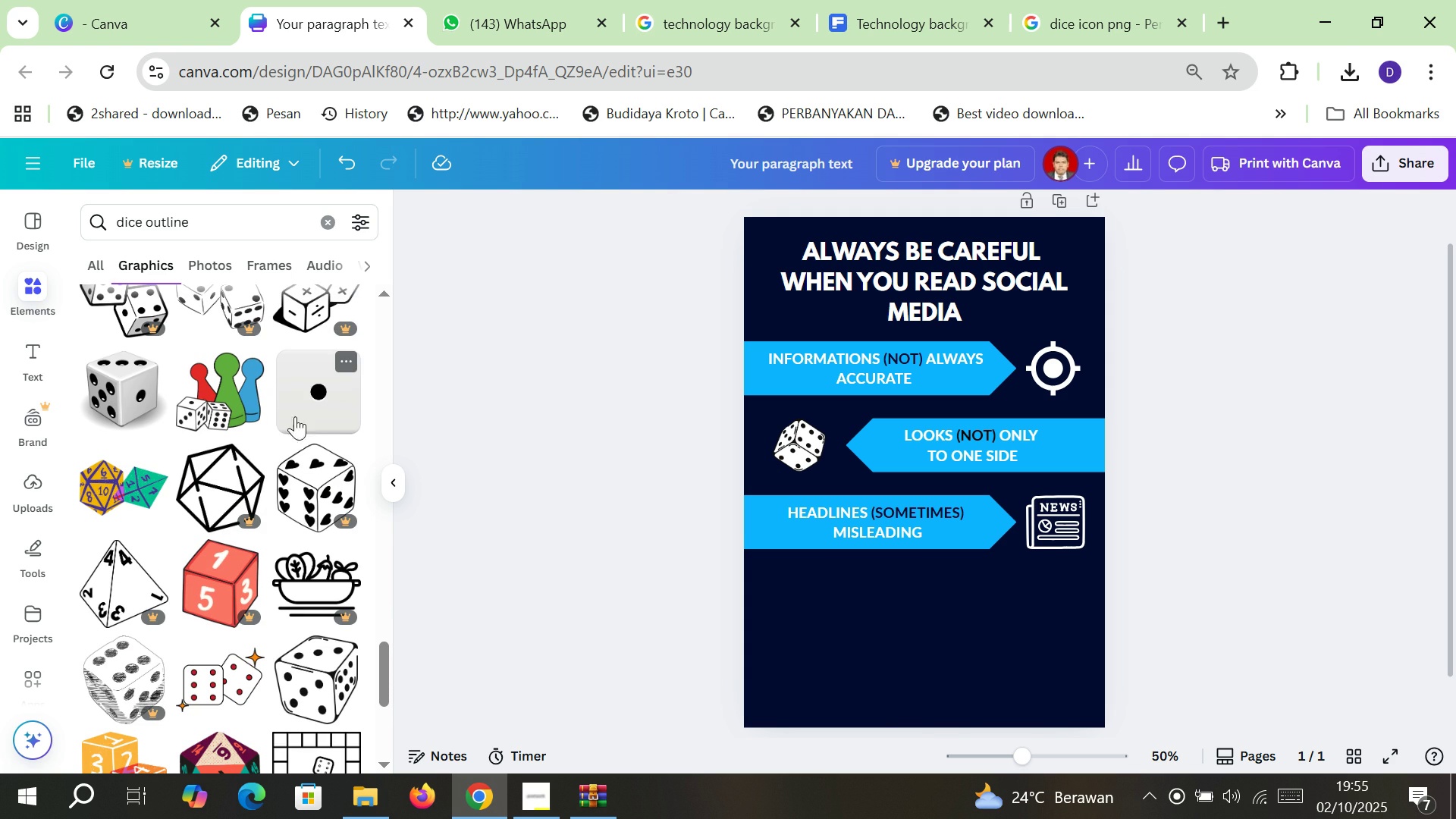 
scroll: coordinate [231, 328], scroll_direction: down, amount: 9.0
 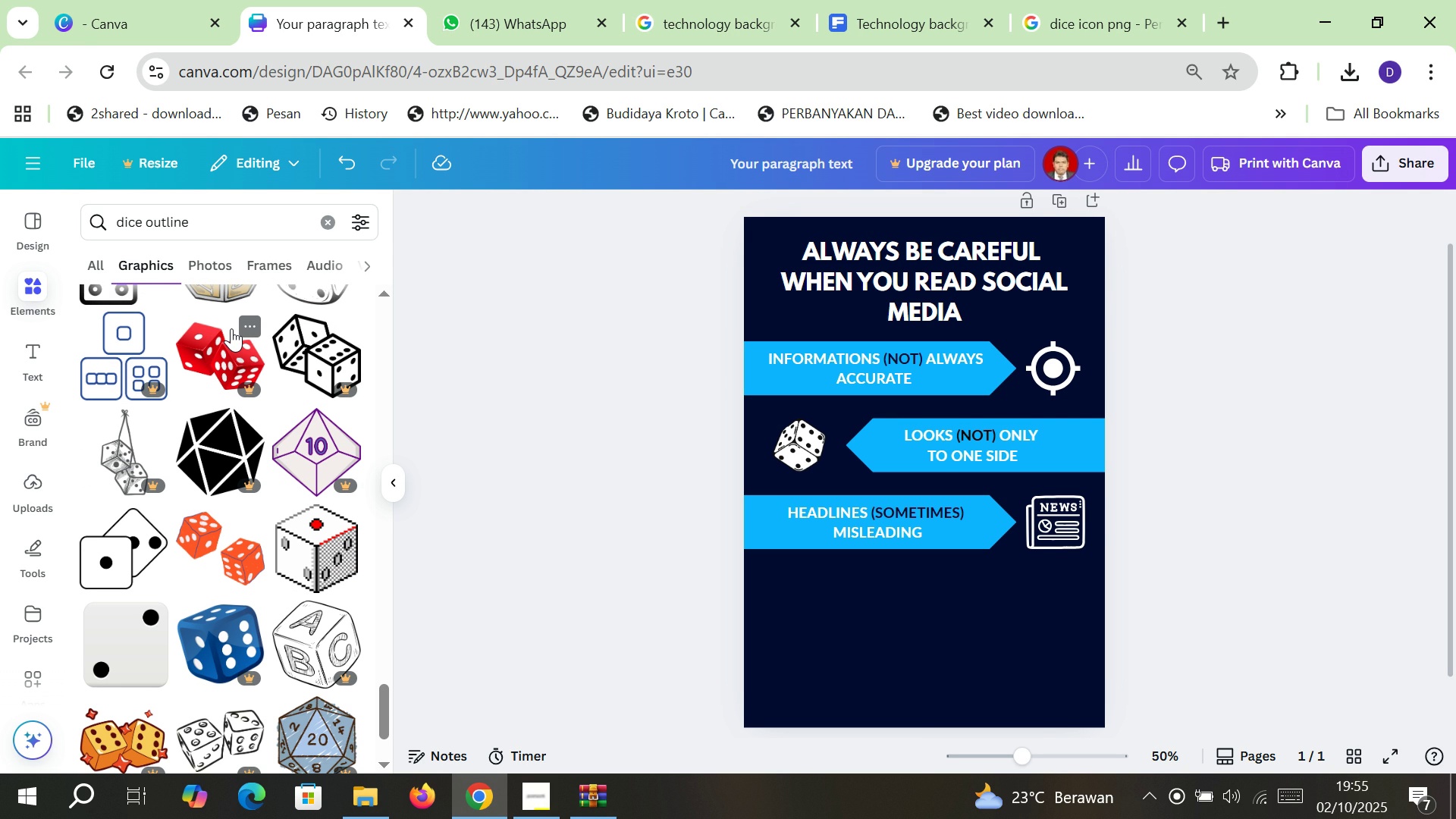 
wait(12.5)
 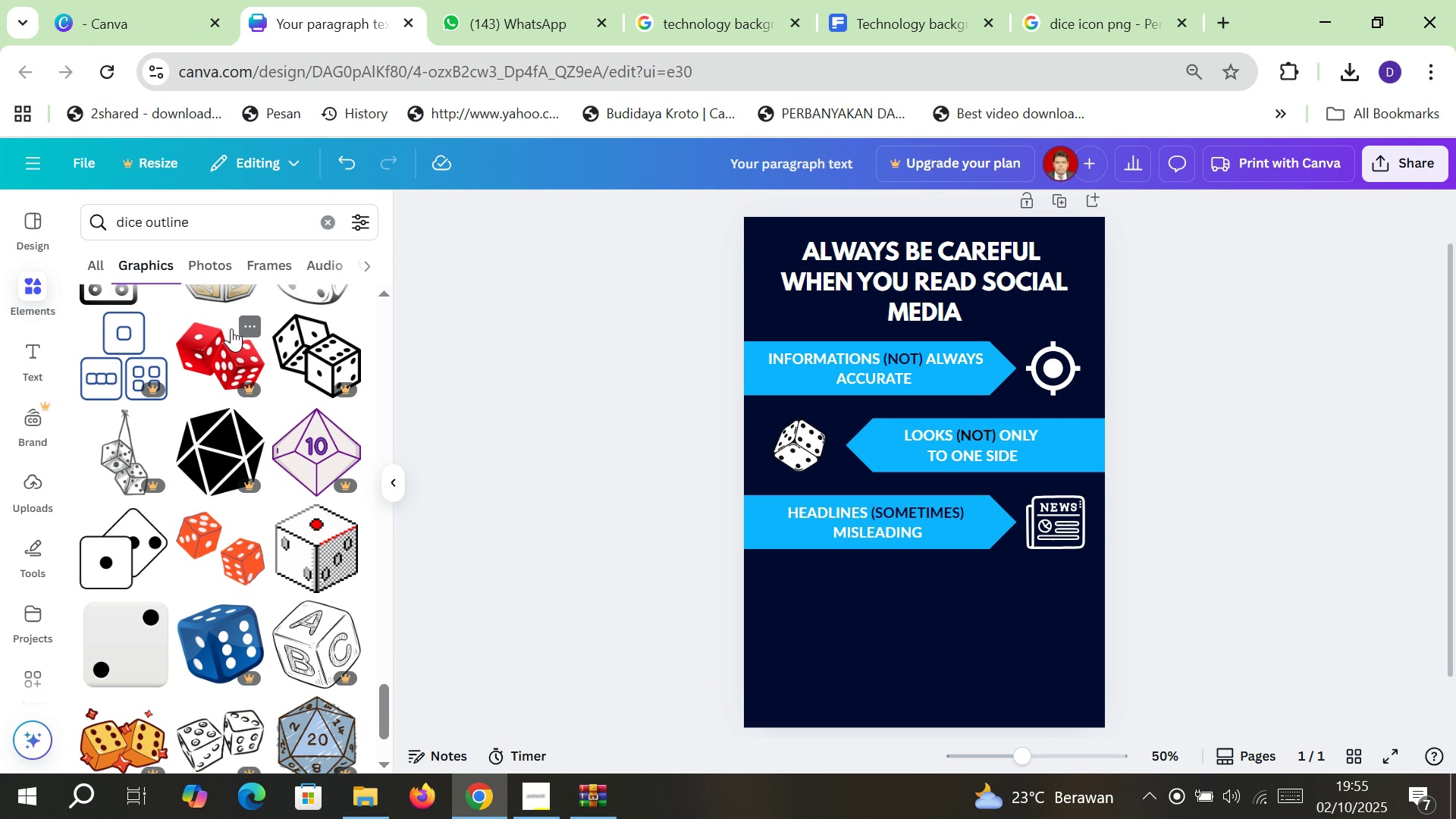 
scroll: coordinate [162, 554], scroll_direction: down, amount: 6.0